 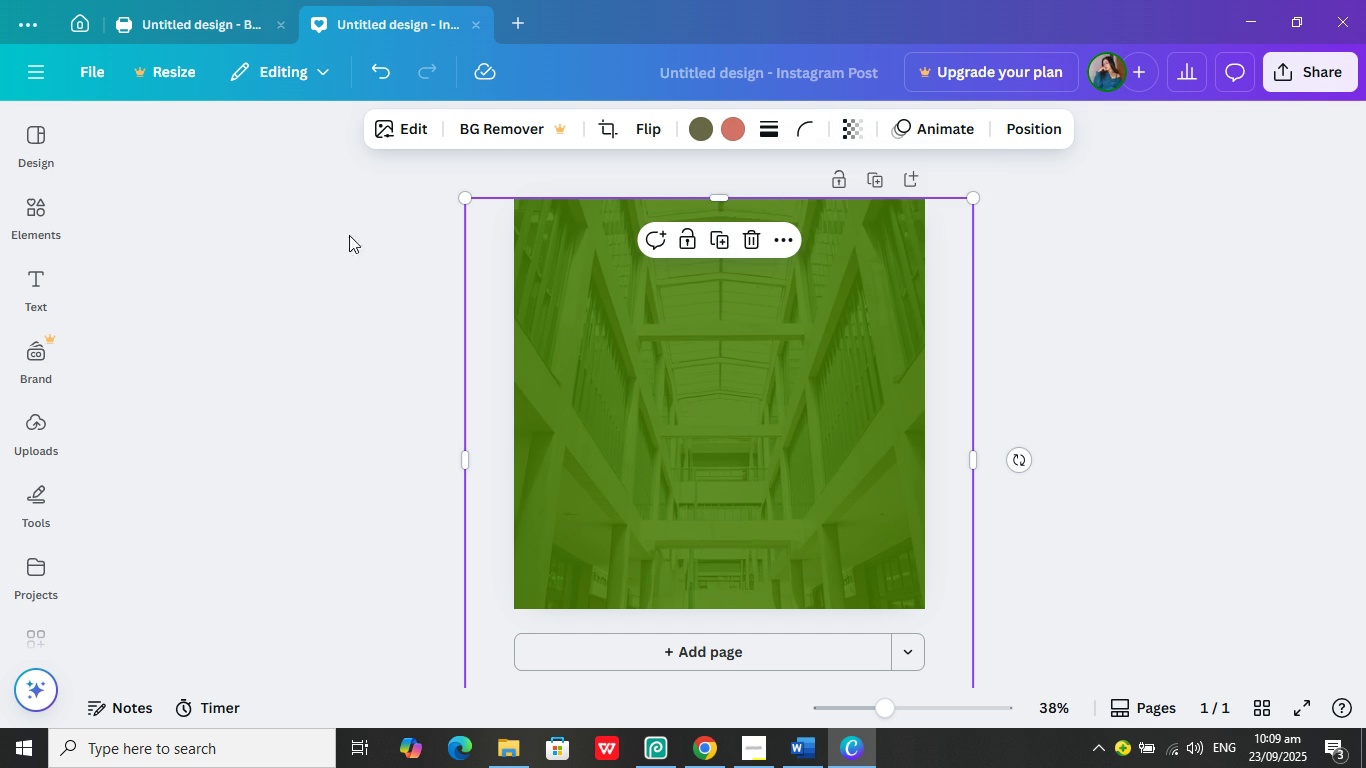 
left_click([172, 294])
 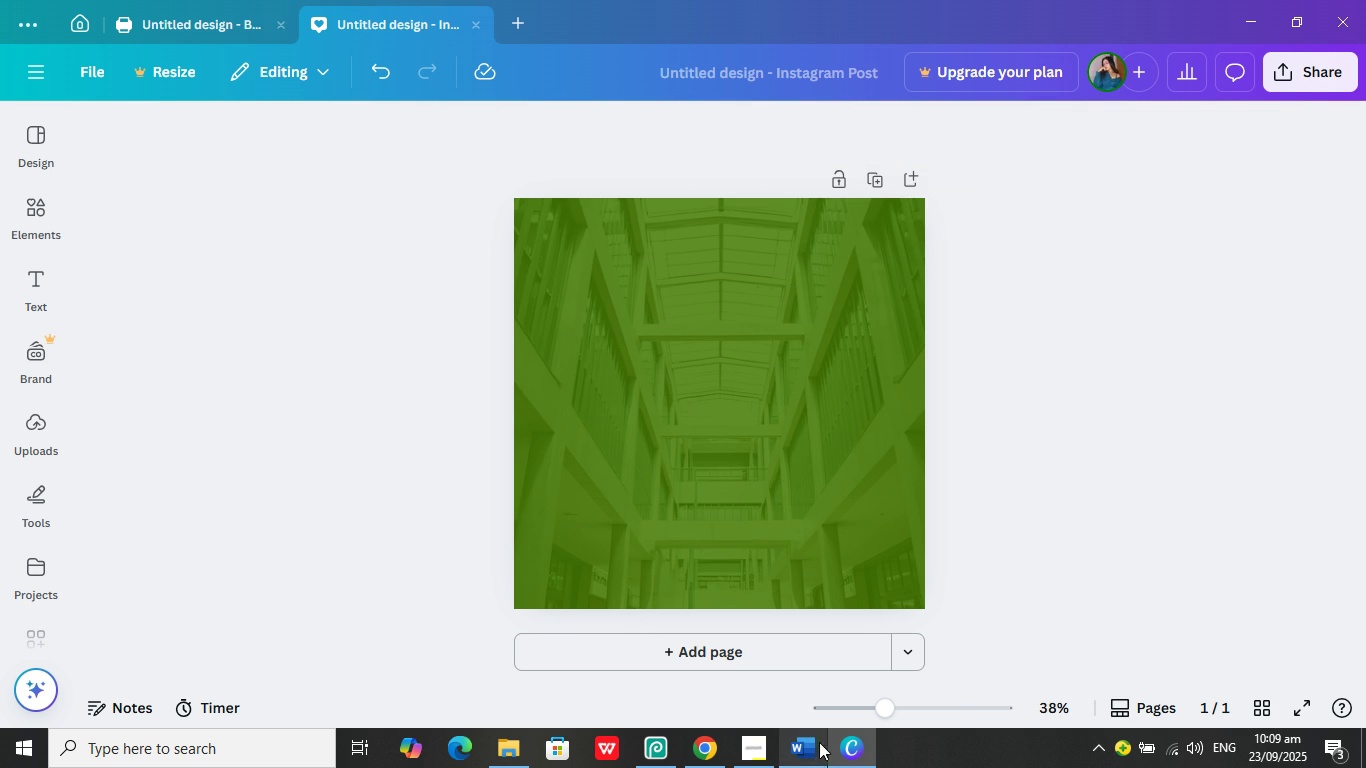 
left_click([204, 5])
 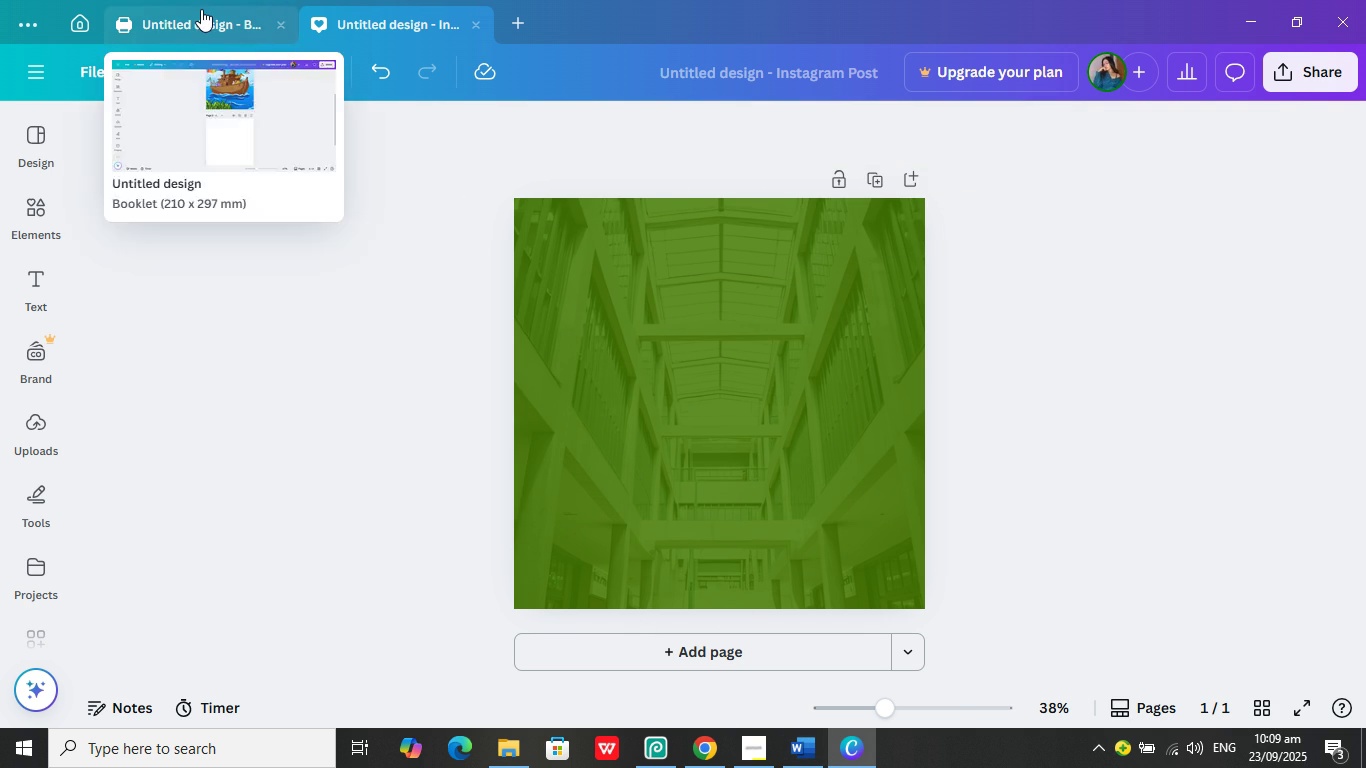 
left_click([201, 9])
 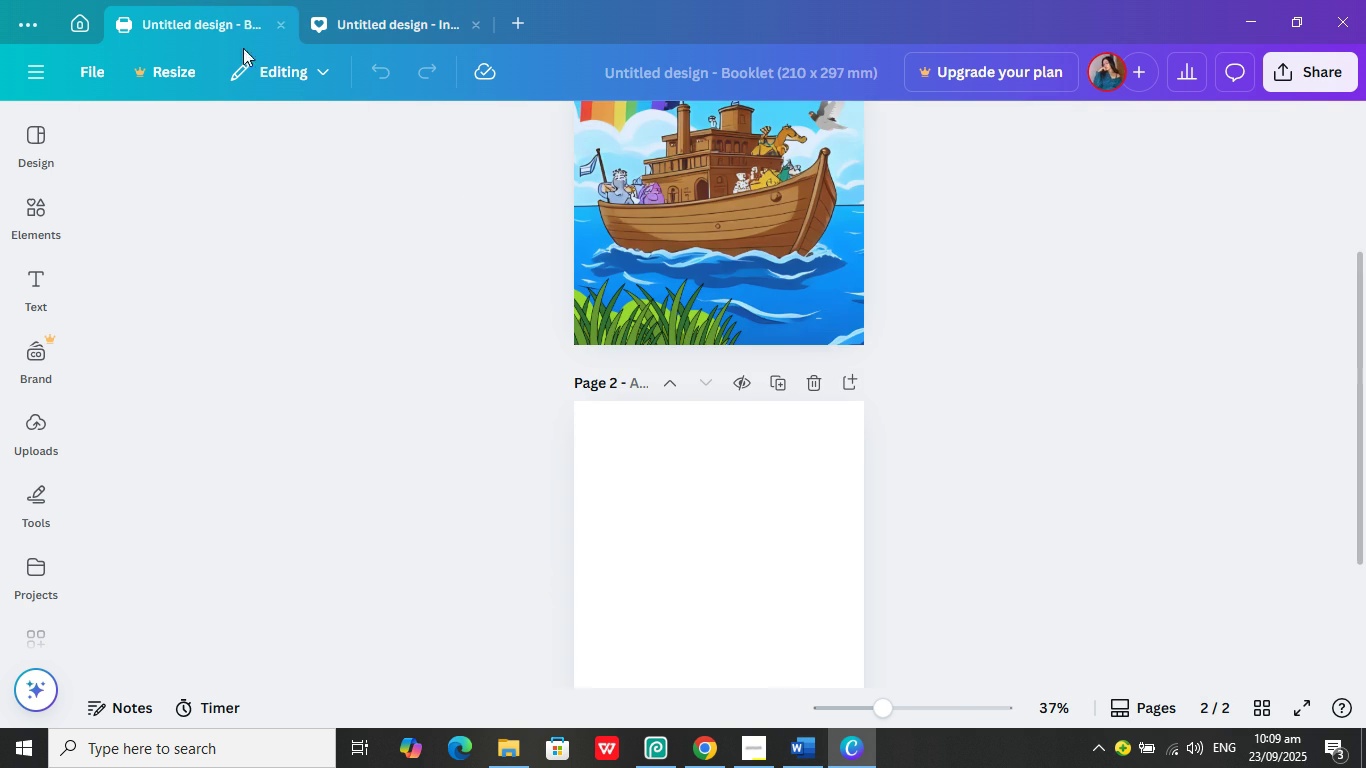 
scroll: coordinate [539, 298], scroll_direction: up, amount: 5.0
 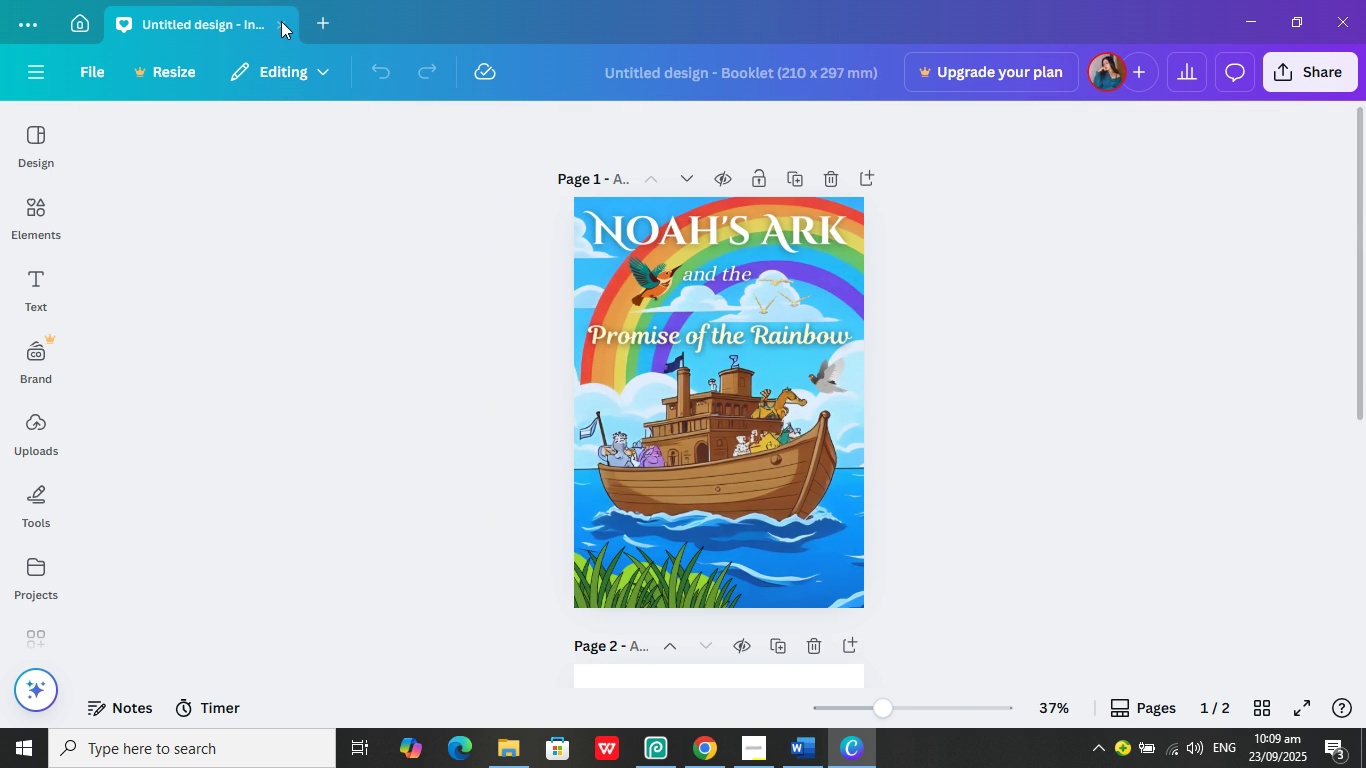 
left_click([281, 21])
 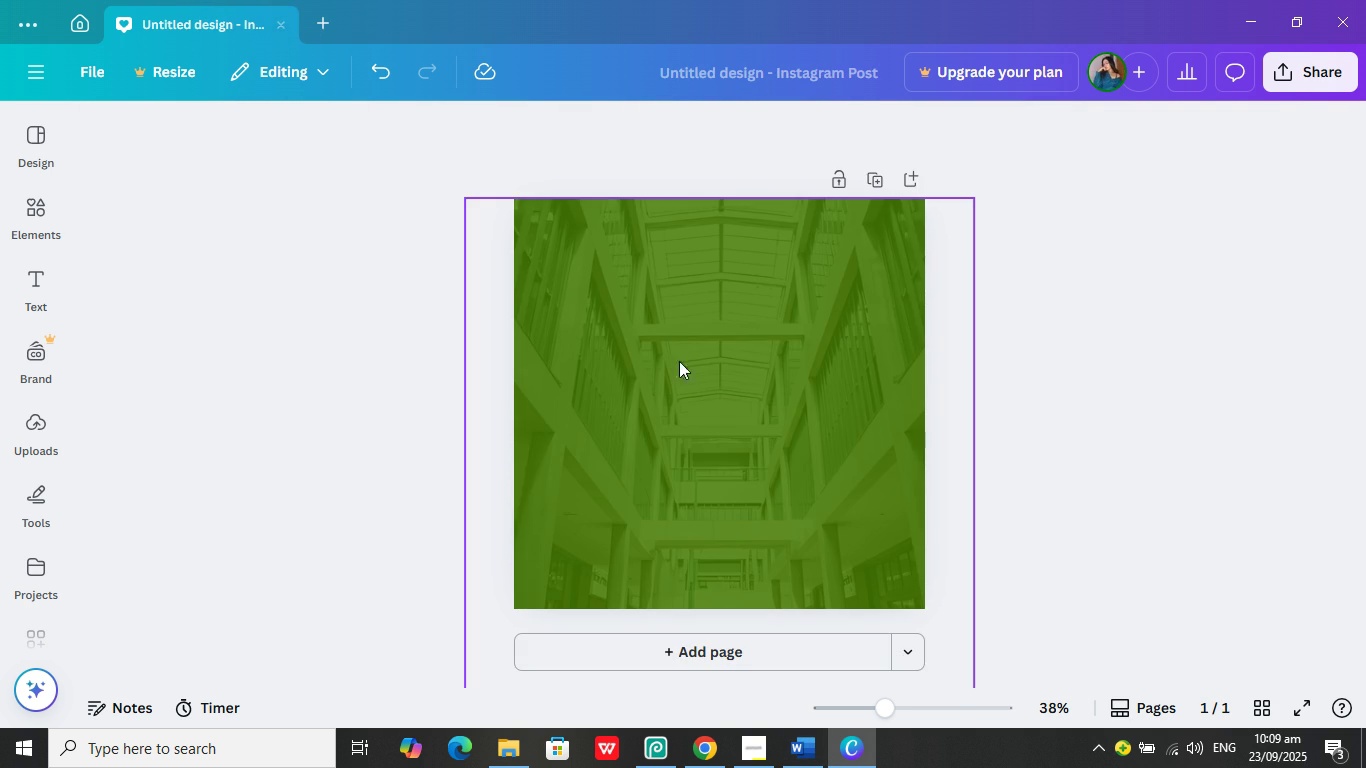 
scroll: coordinate [758, 405], scroll_direction: up, amount: 1.0
 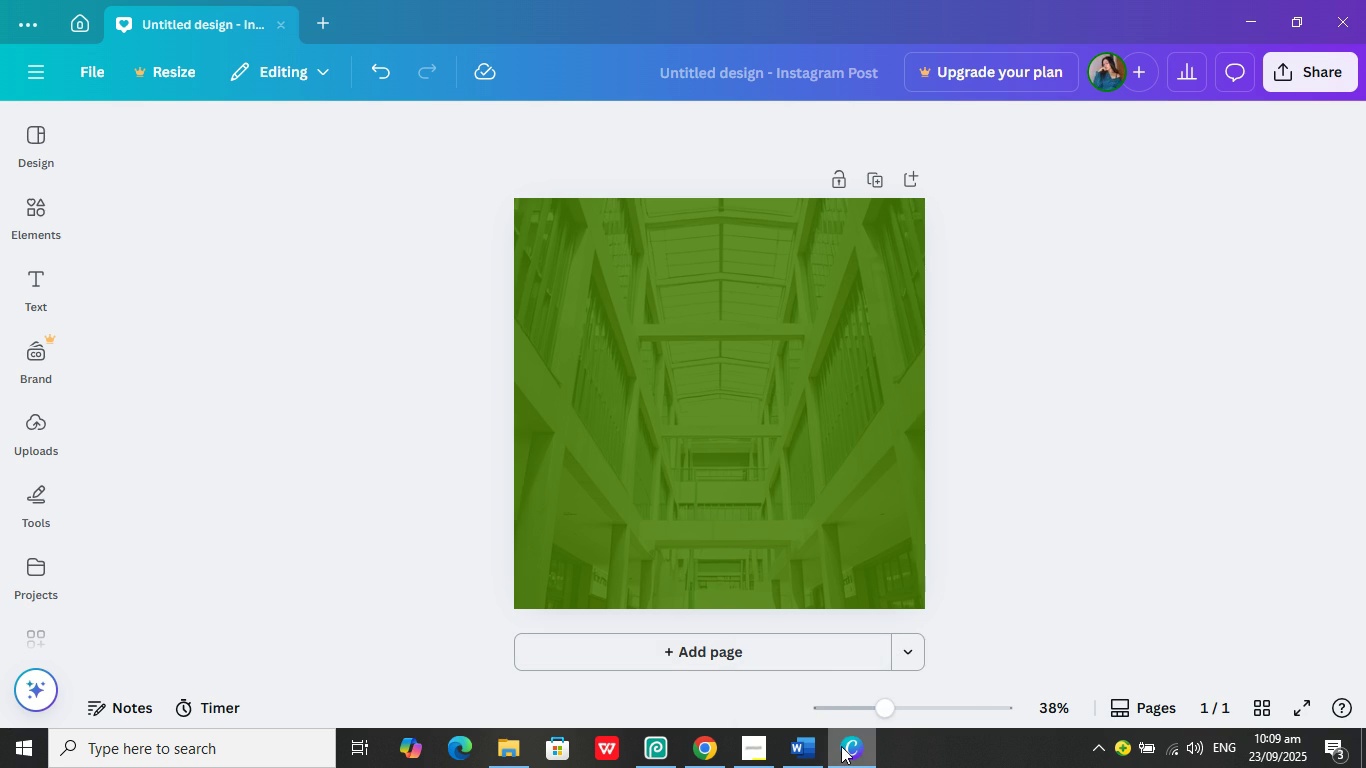 
mouse_move([771, 740])
 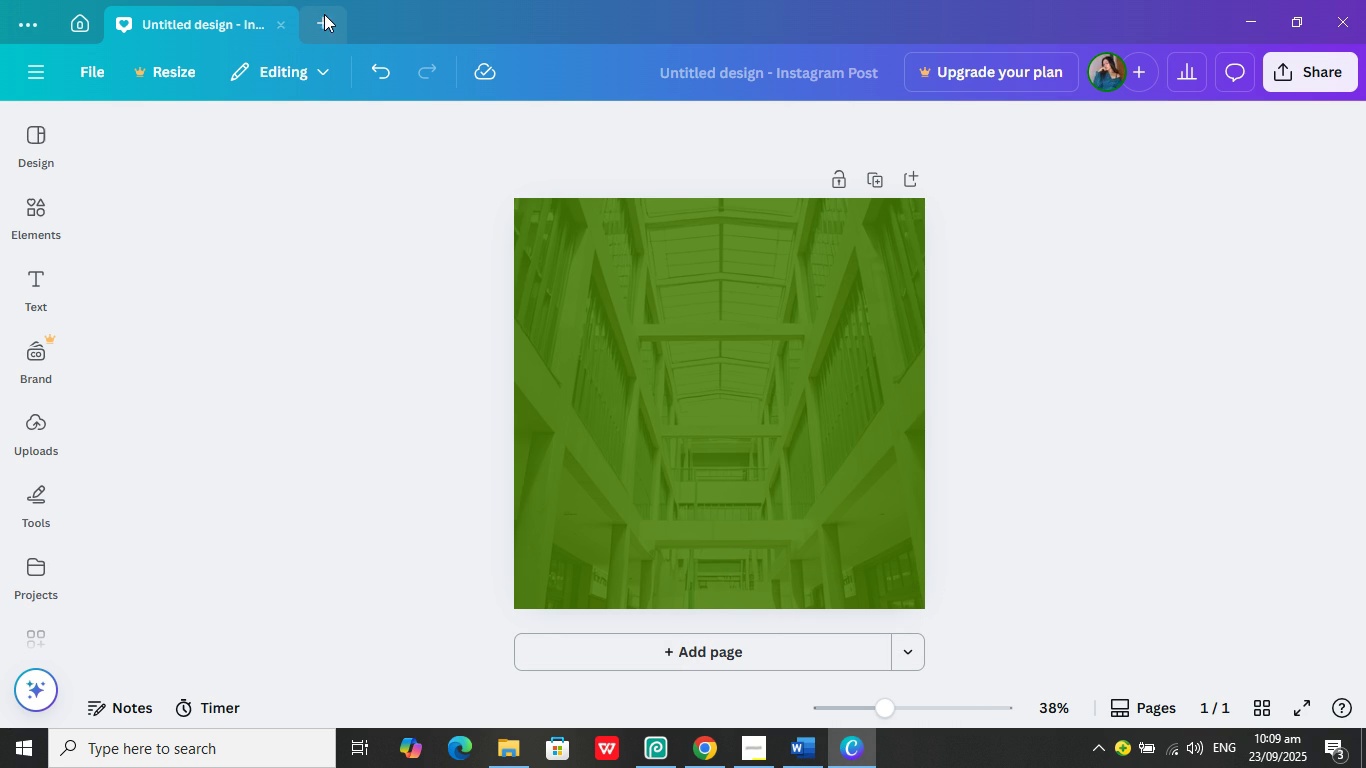 
left_click([324, 18])
 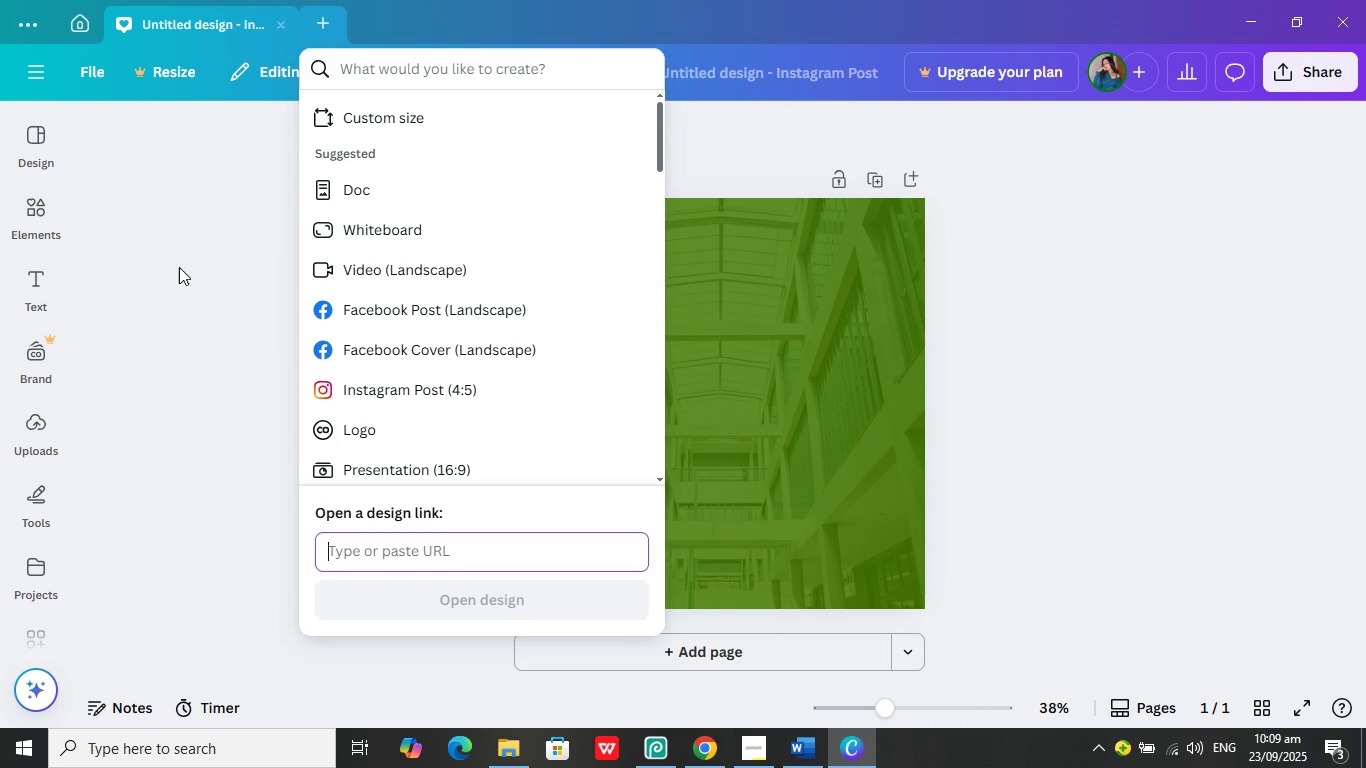 
left_click([158, 276])
 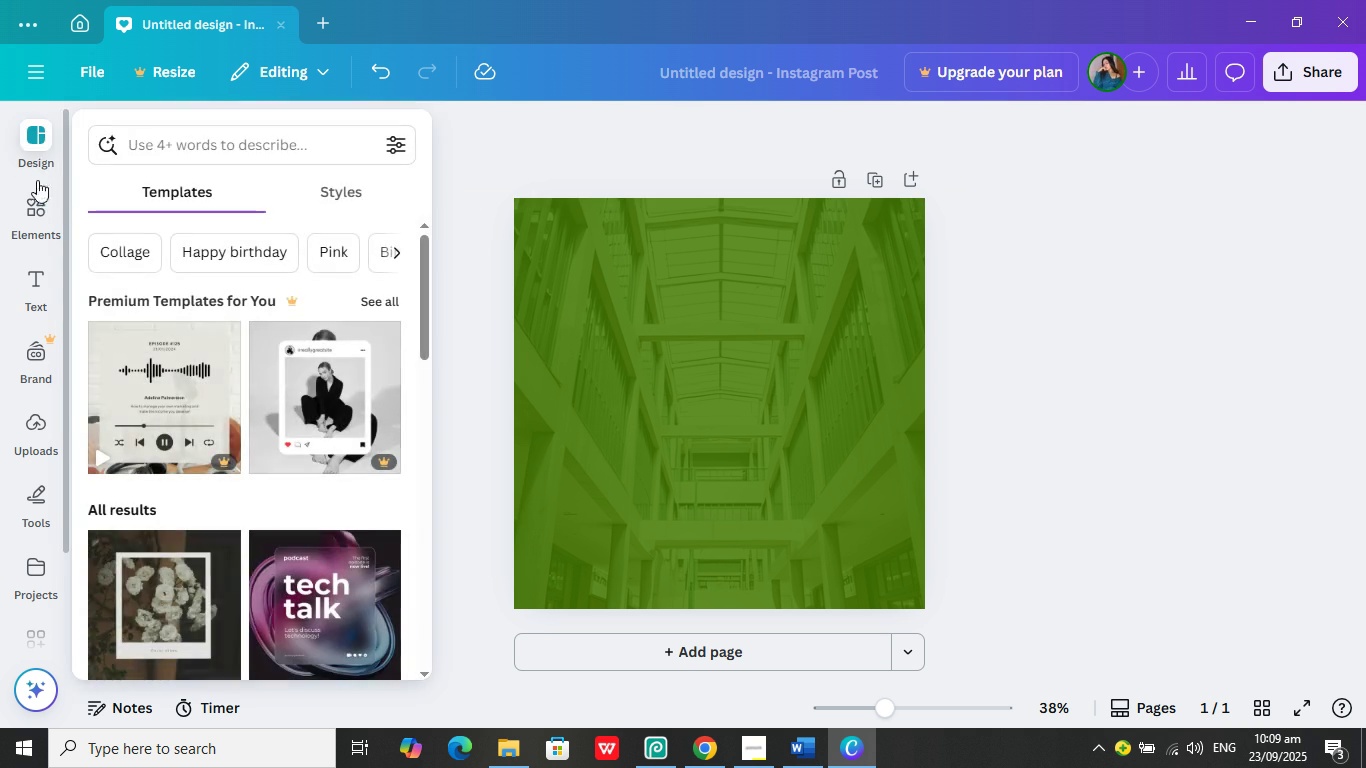 
left_click([38, 275])
 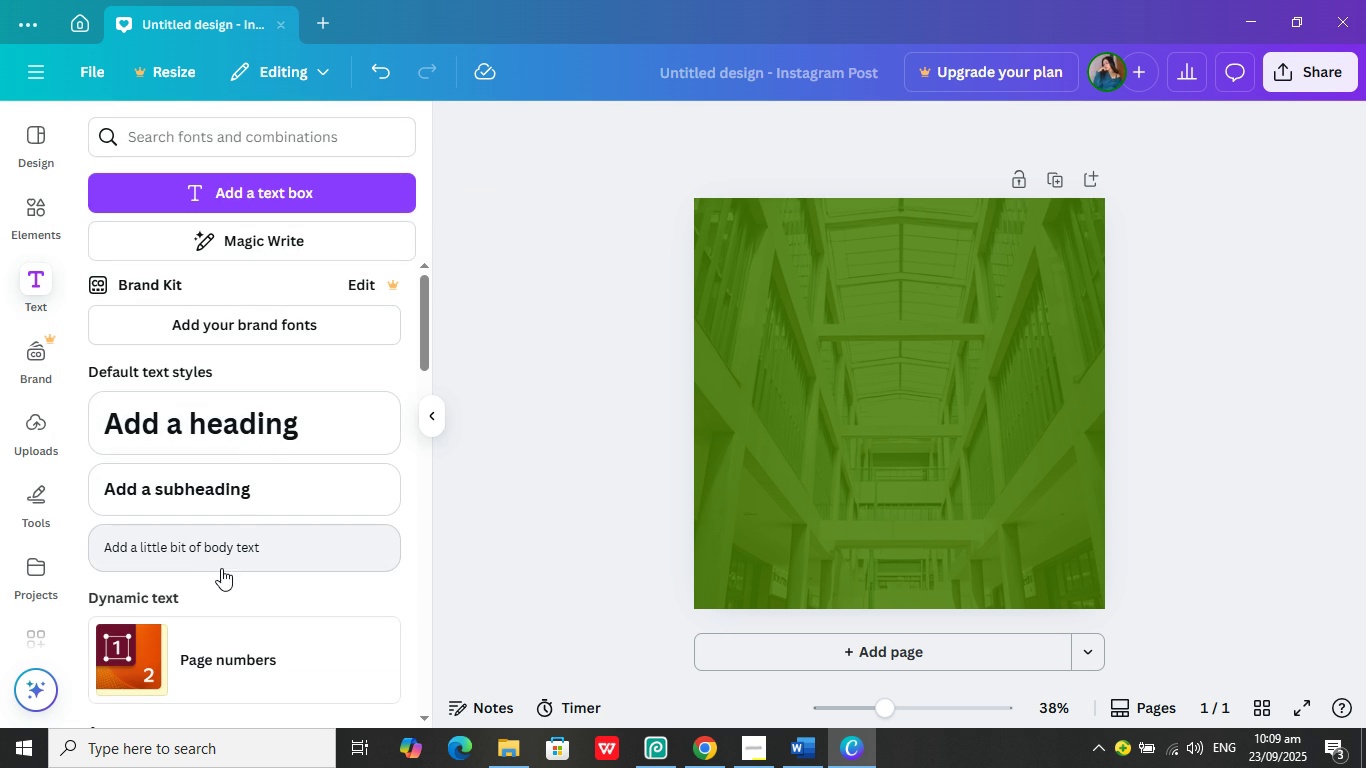 
left_click([221, 550])
 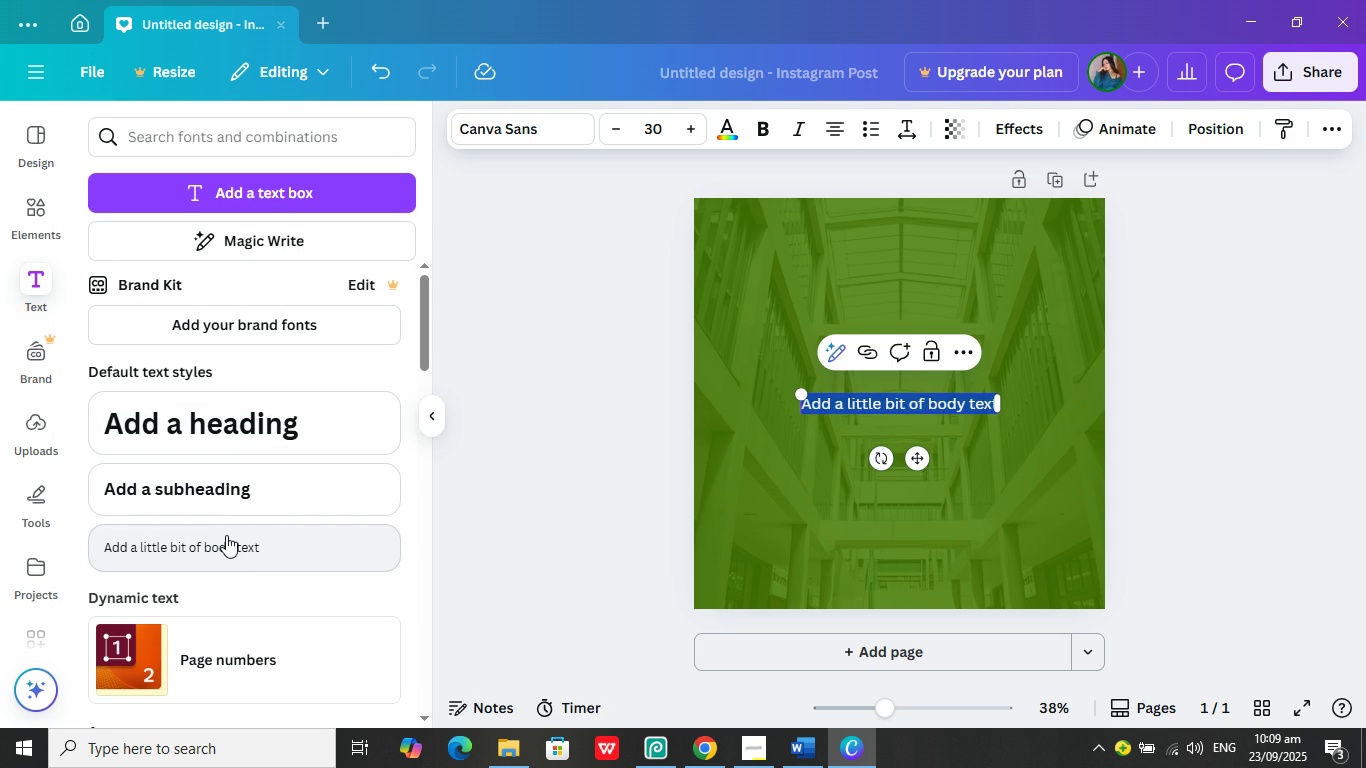 
type(cAGAY)
key(Backspace)
key(Backspace)
key(Backspace)
key(Backspace)
key(Backspace)
type(Cagayan Community College)